 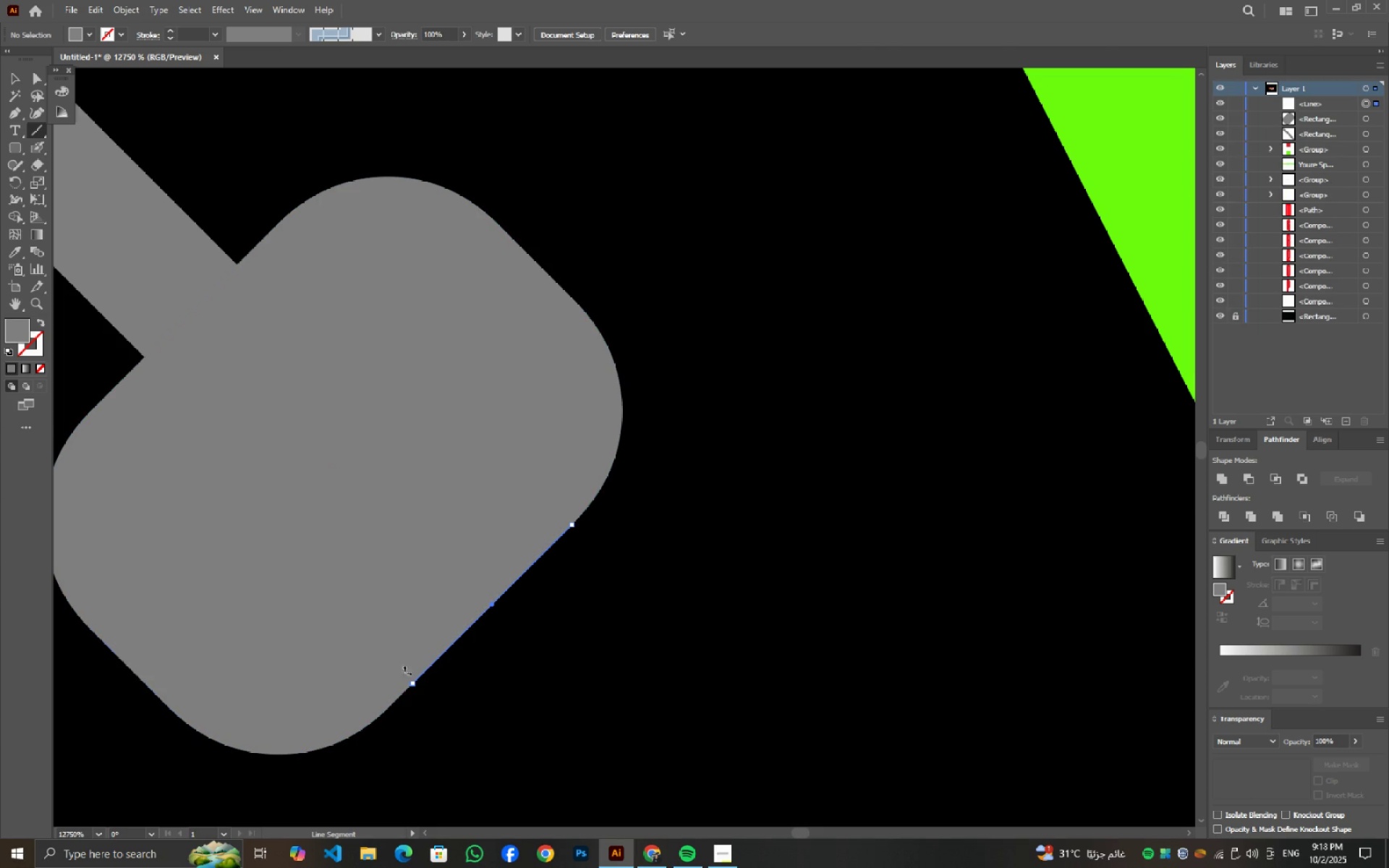 
key(Shift+ShiftLeft)
 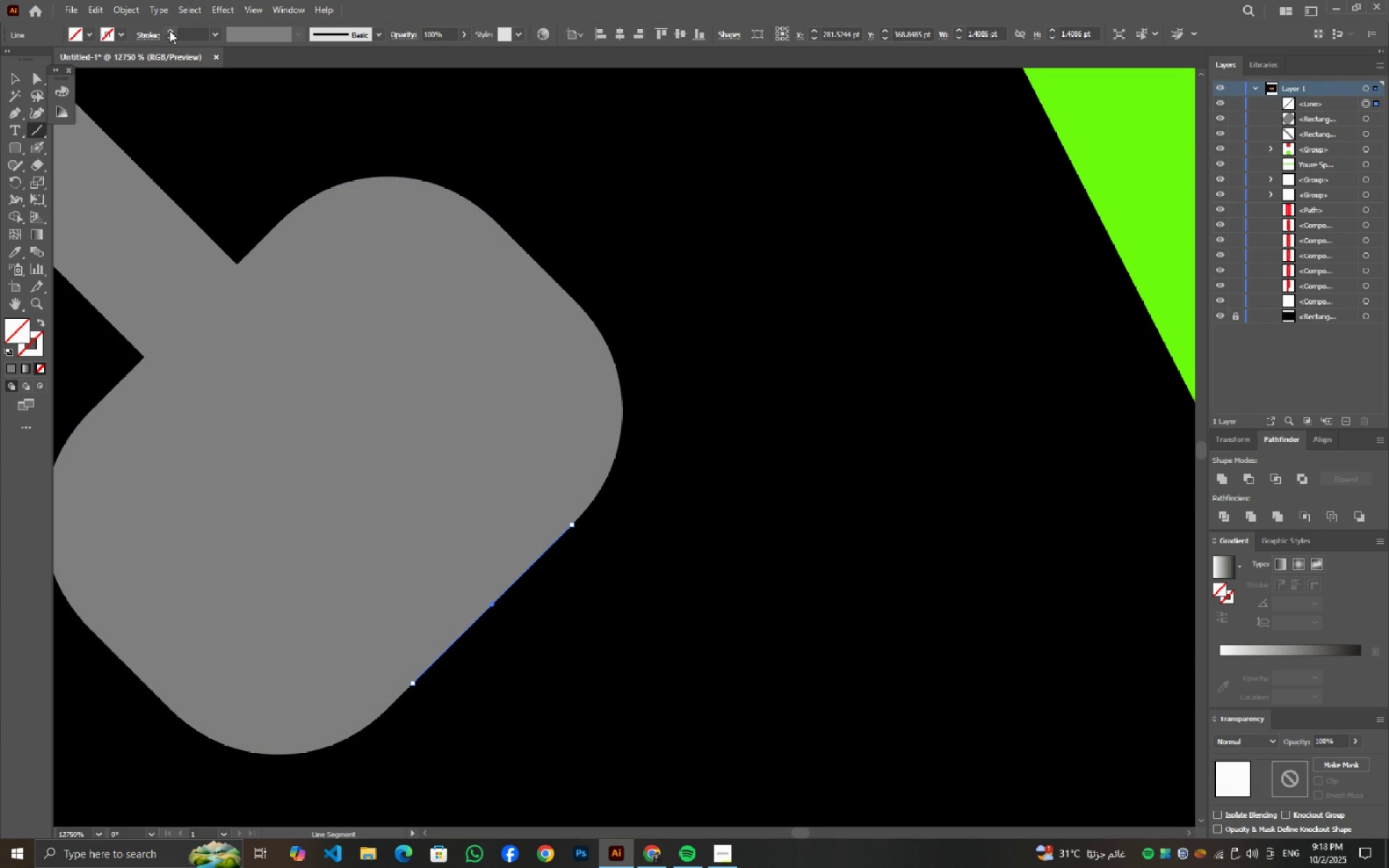 
double_click([169, 30])
 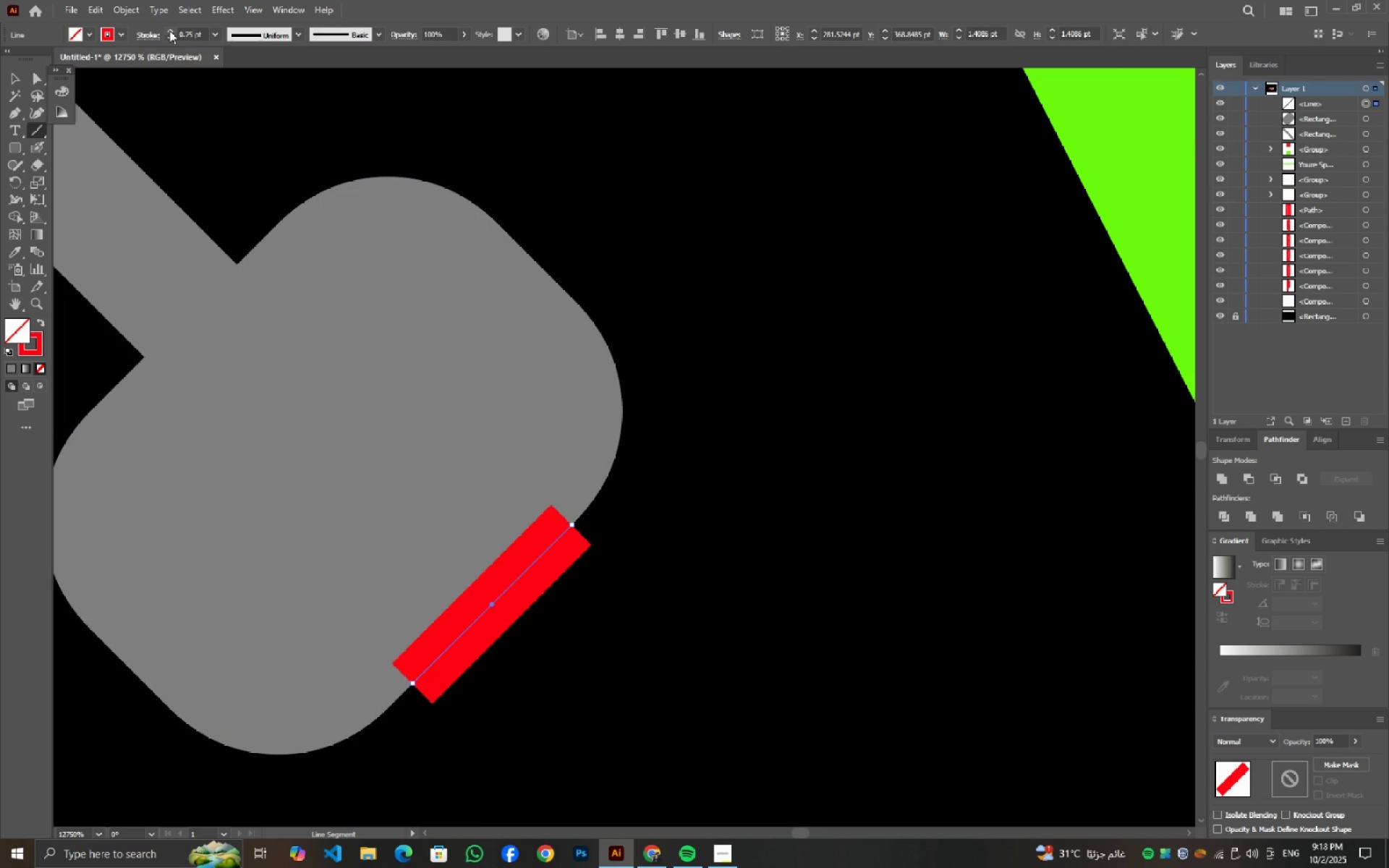 
triple_click([169, 30])
 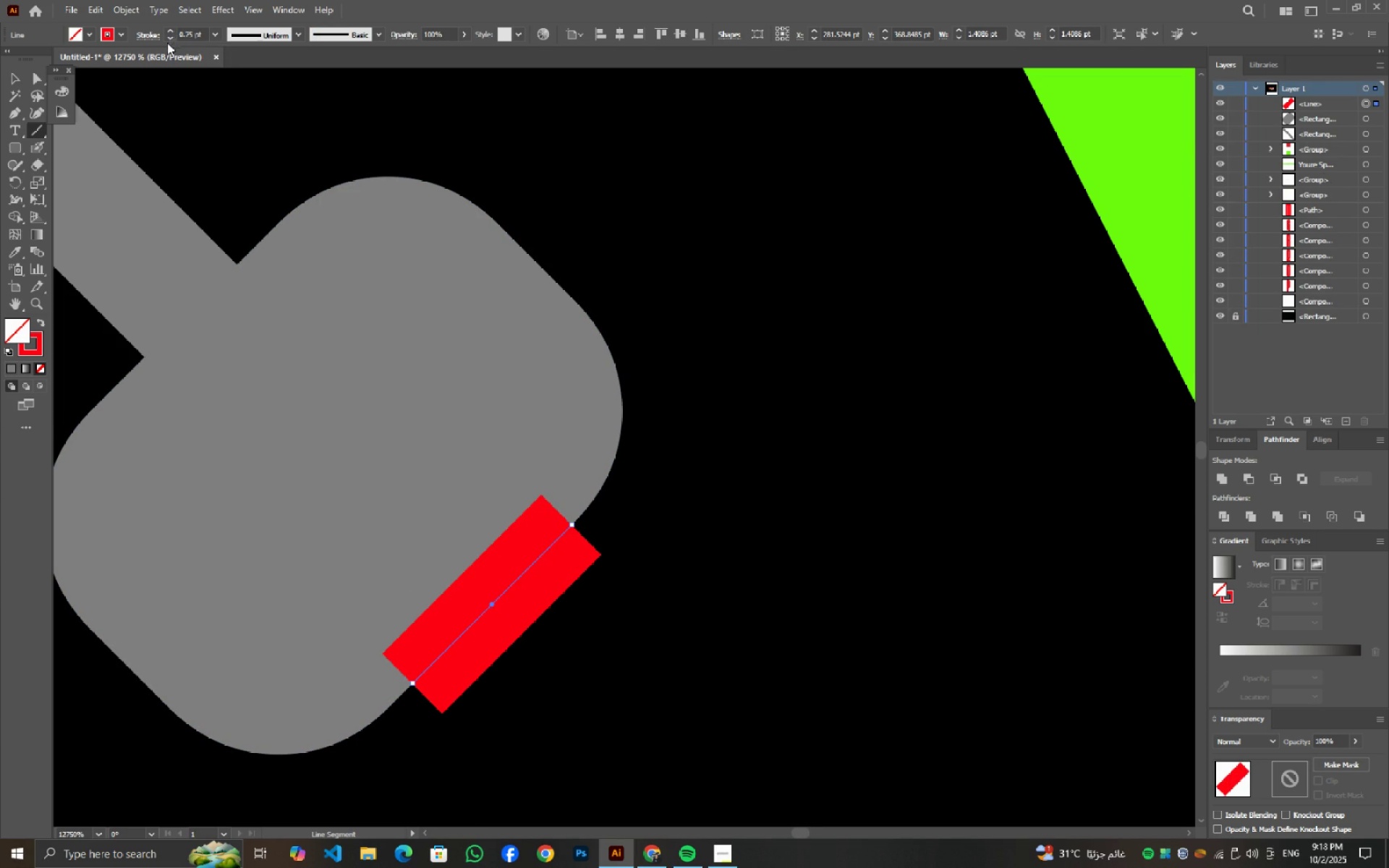 
double_click([166, 36])
 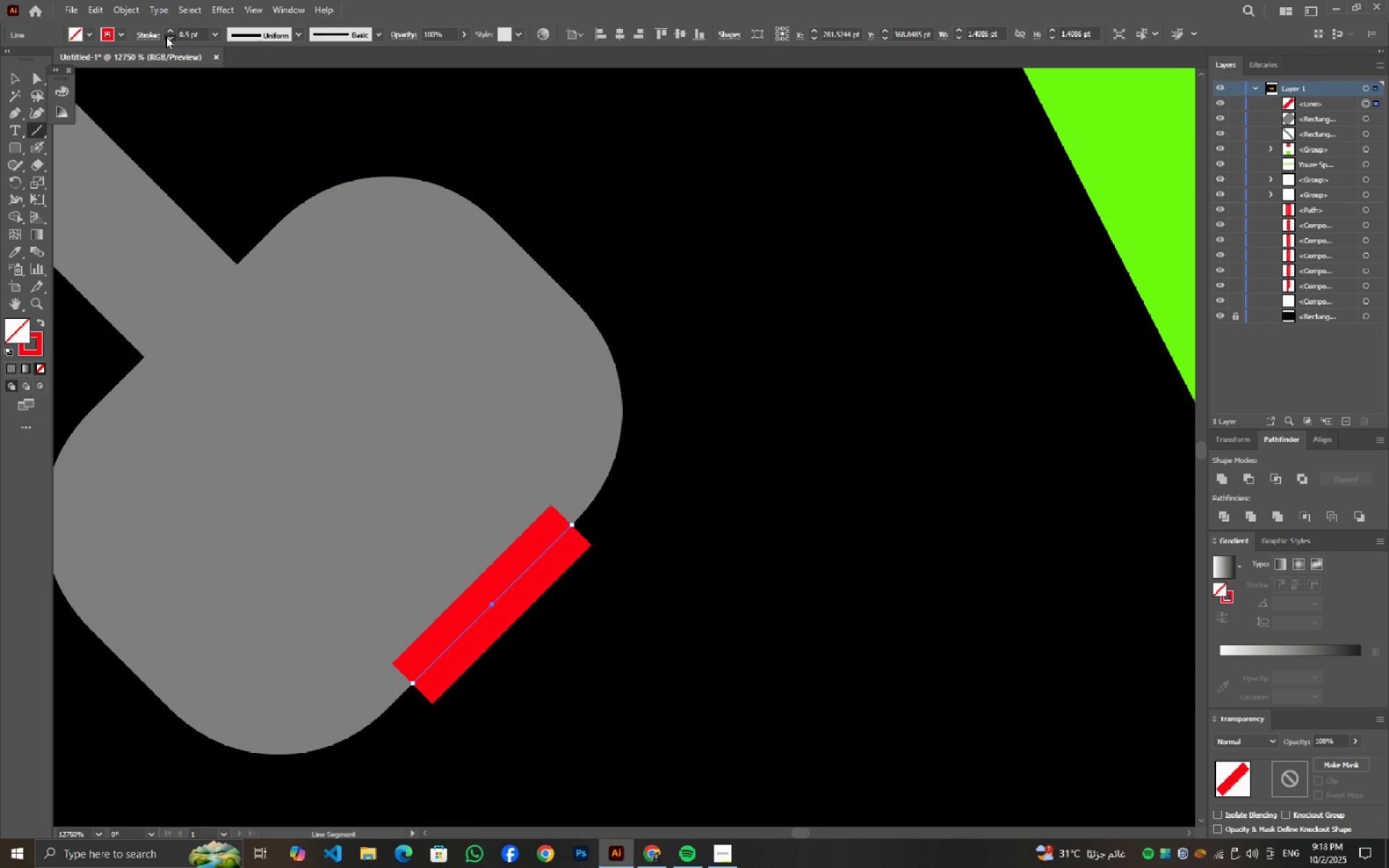 
triple_click([166, 36])
 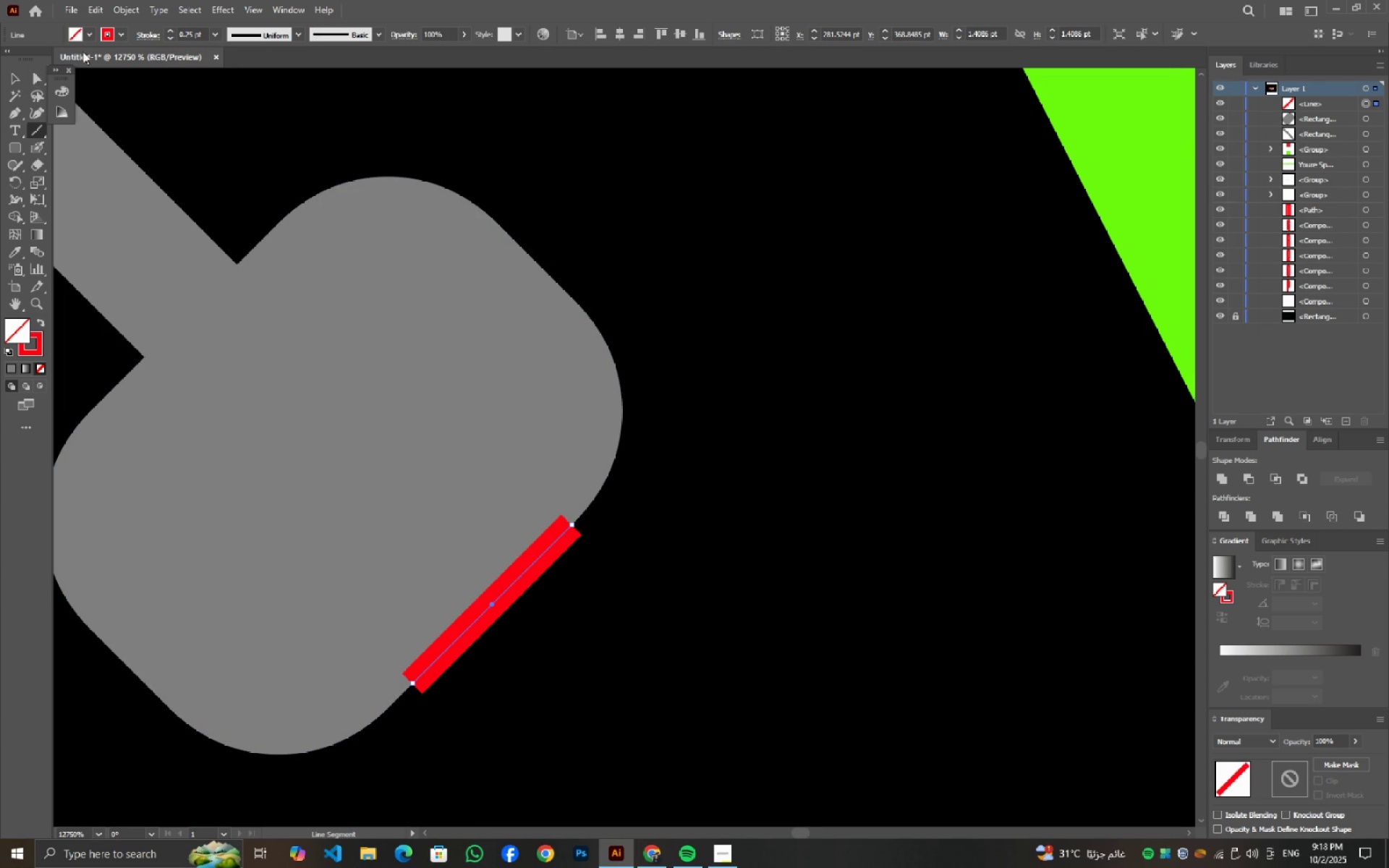 
left_click([106, 31])
 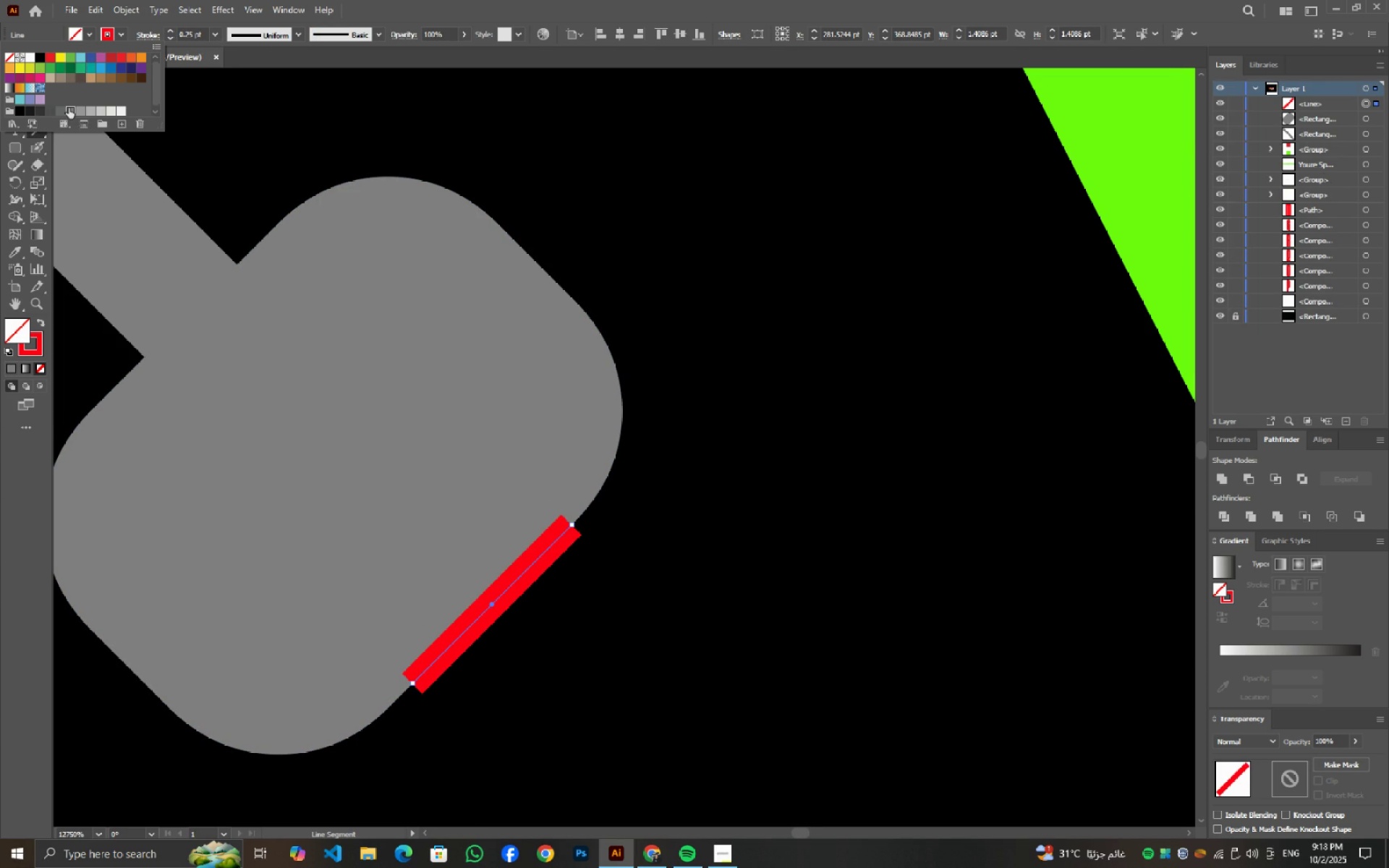 
left_click([69, 108])
 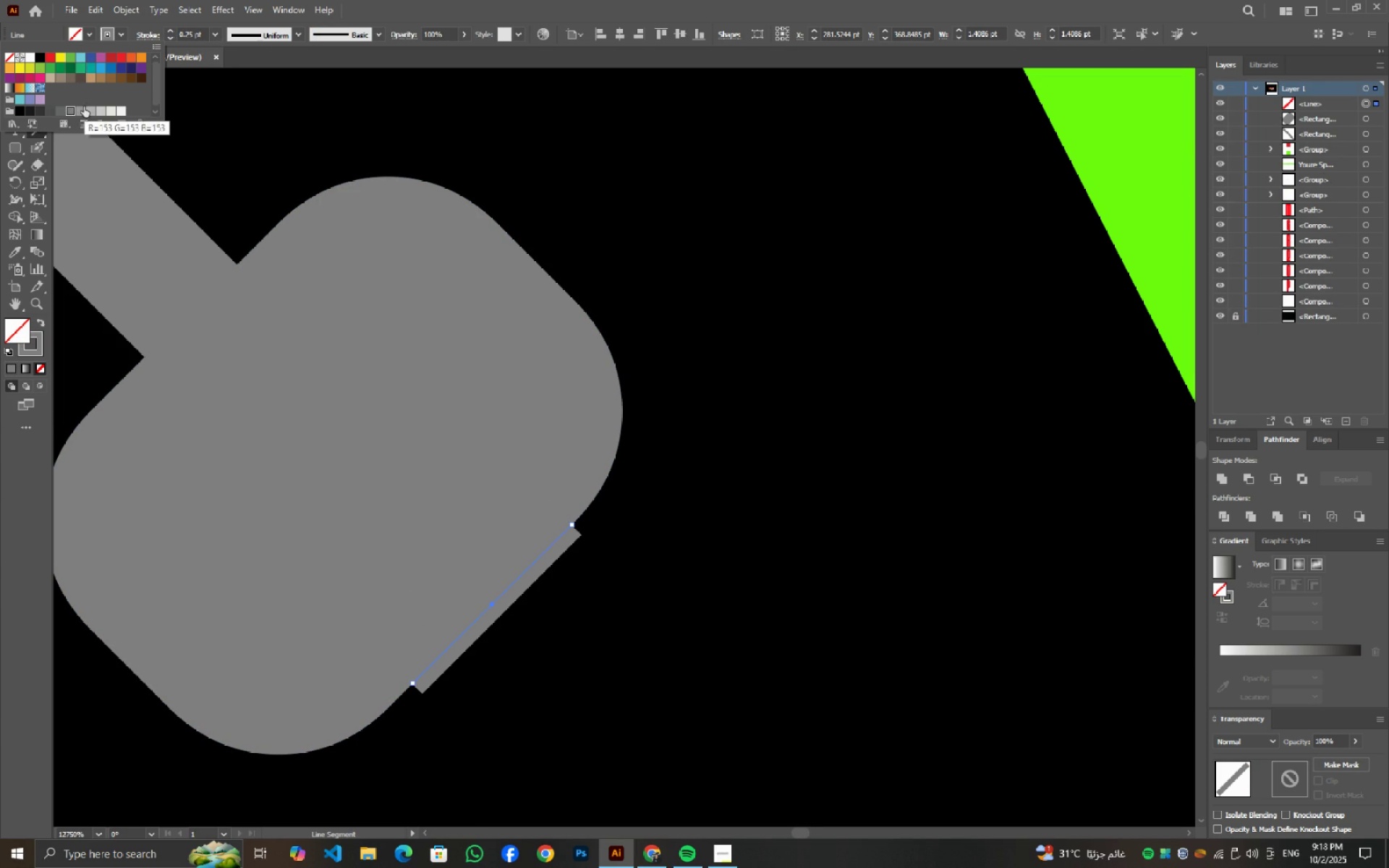 
left_click([77, 109])
 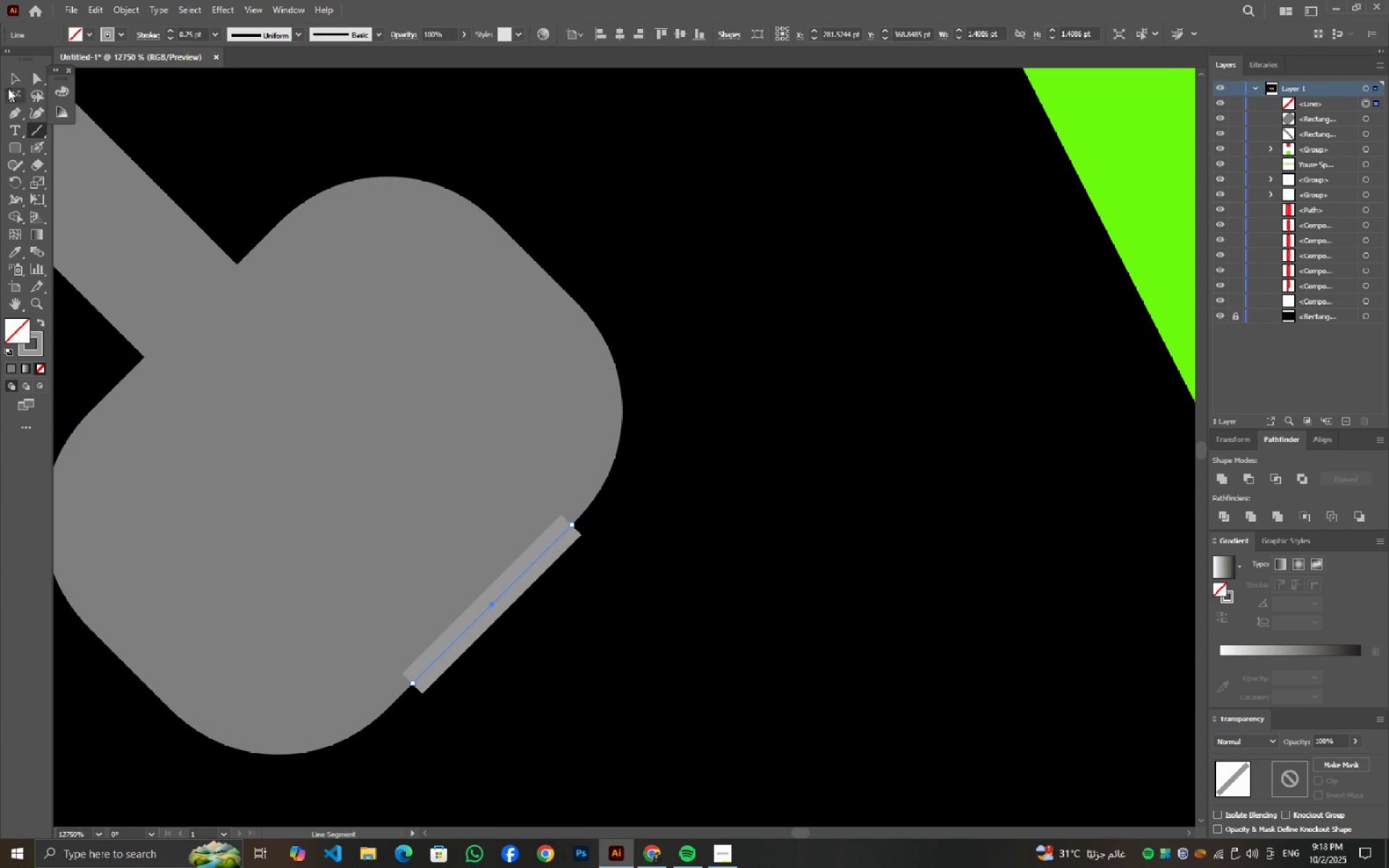 
double_click([10, 82])
 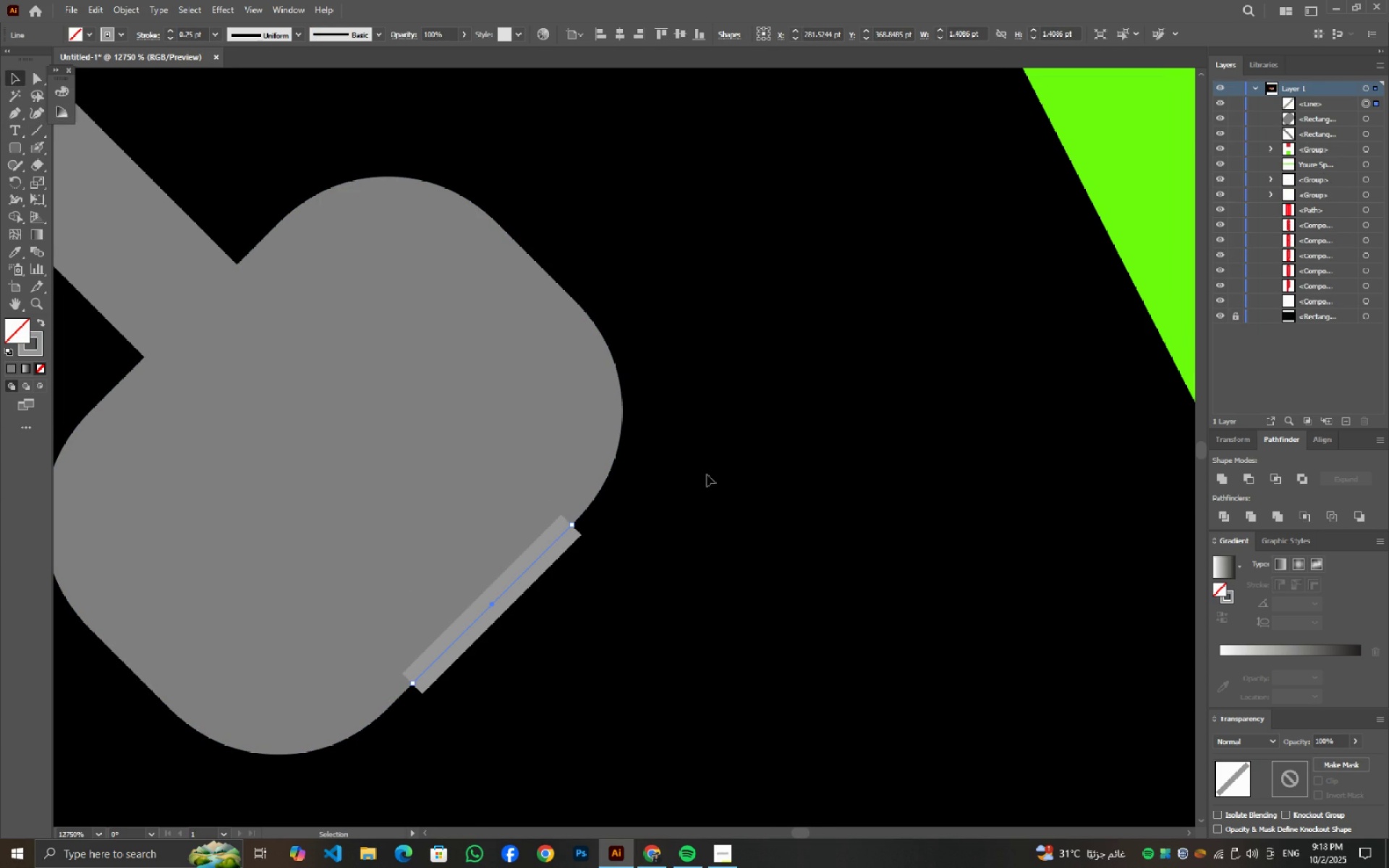 
triple_click([707, 475])